 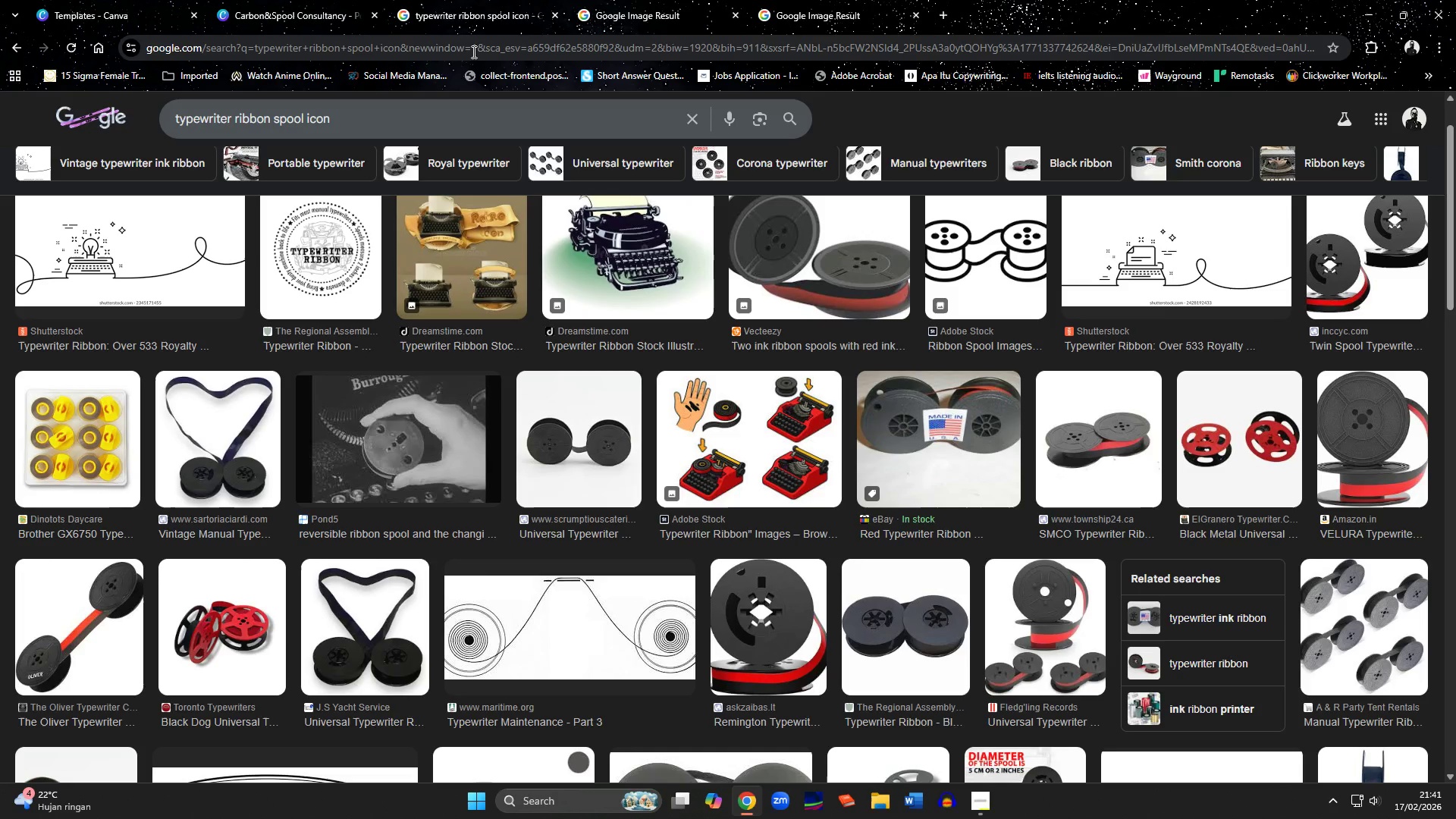 
left_click([471, 53])
 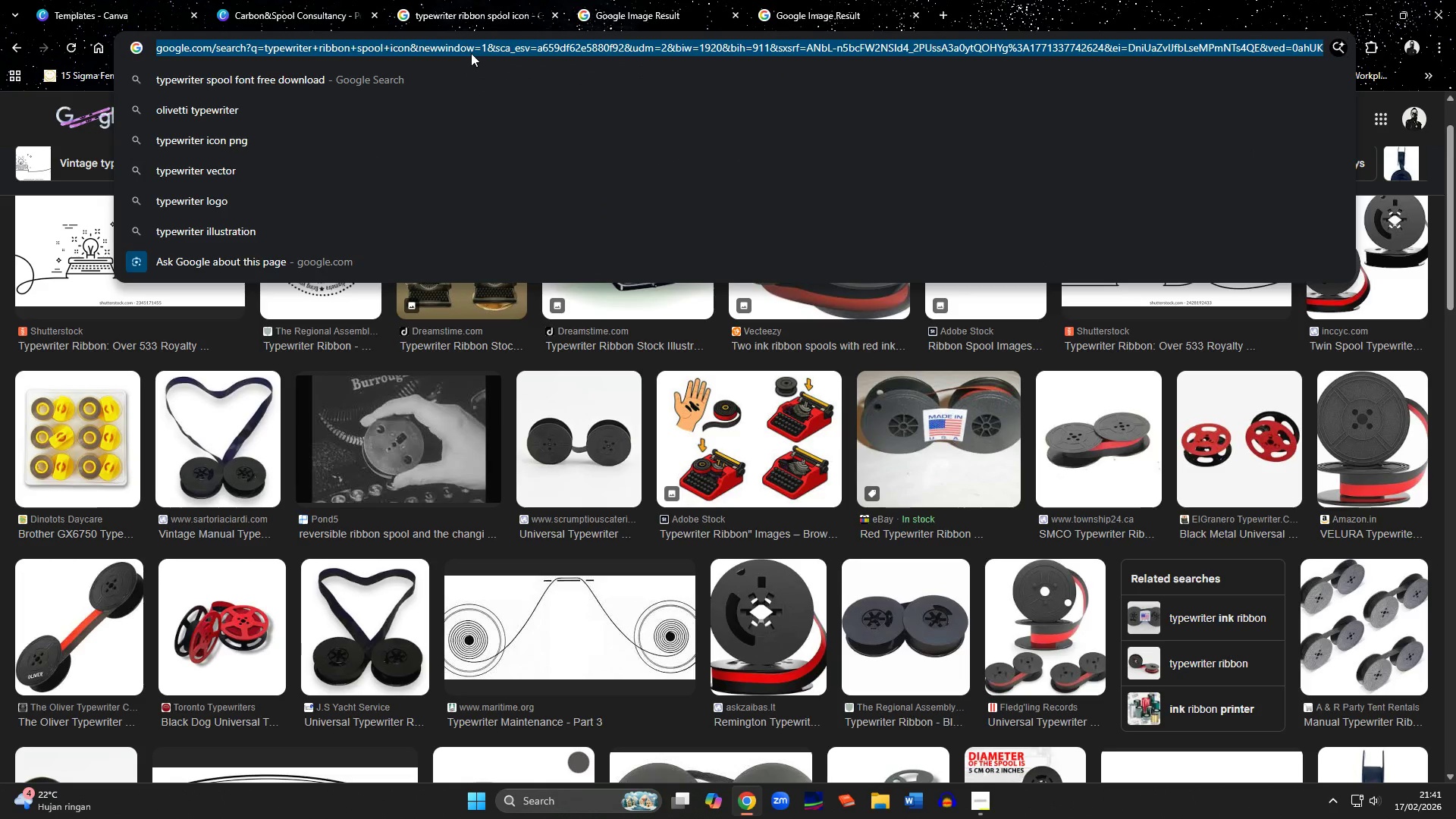 
type(fine, medium and heavy lines )
 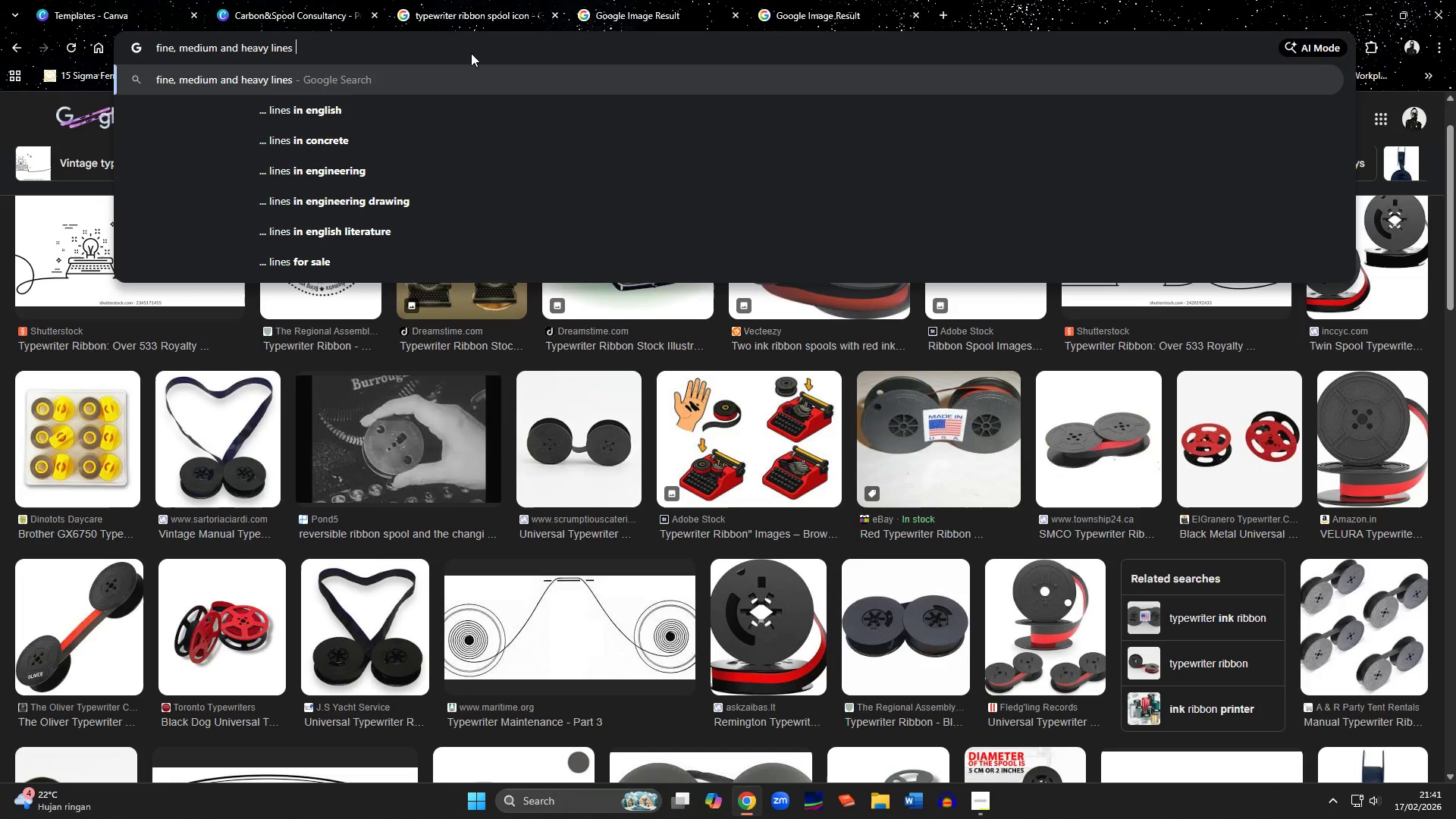 
wait(6.09)
 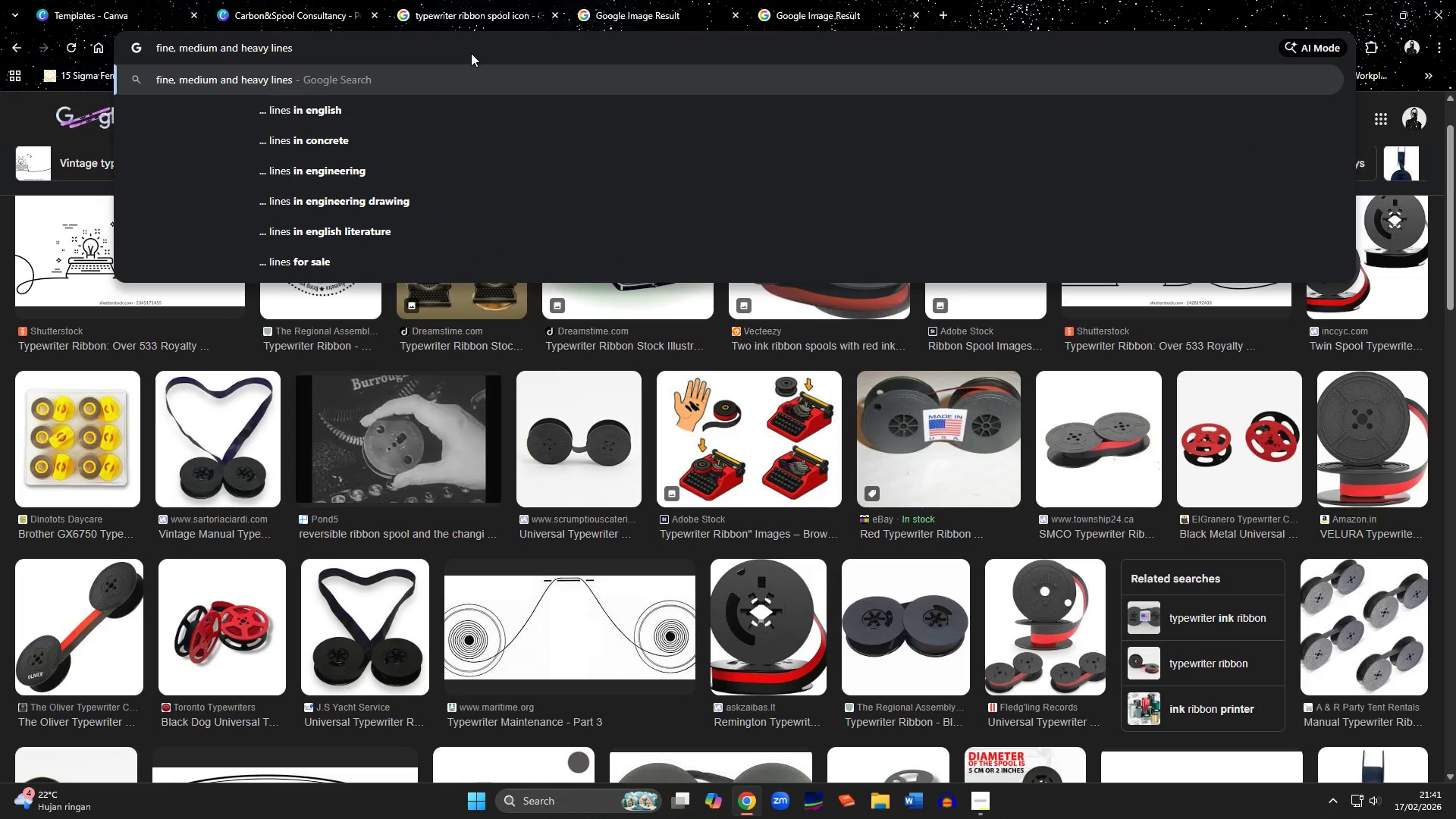 
type(sample)
 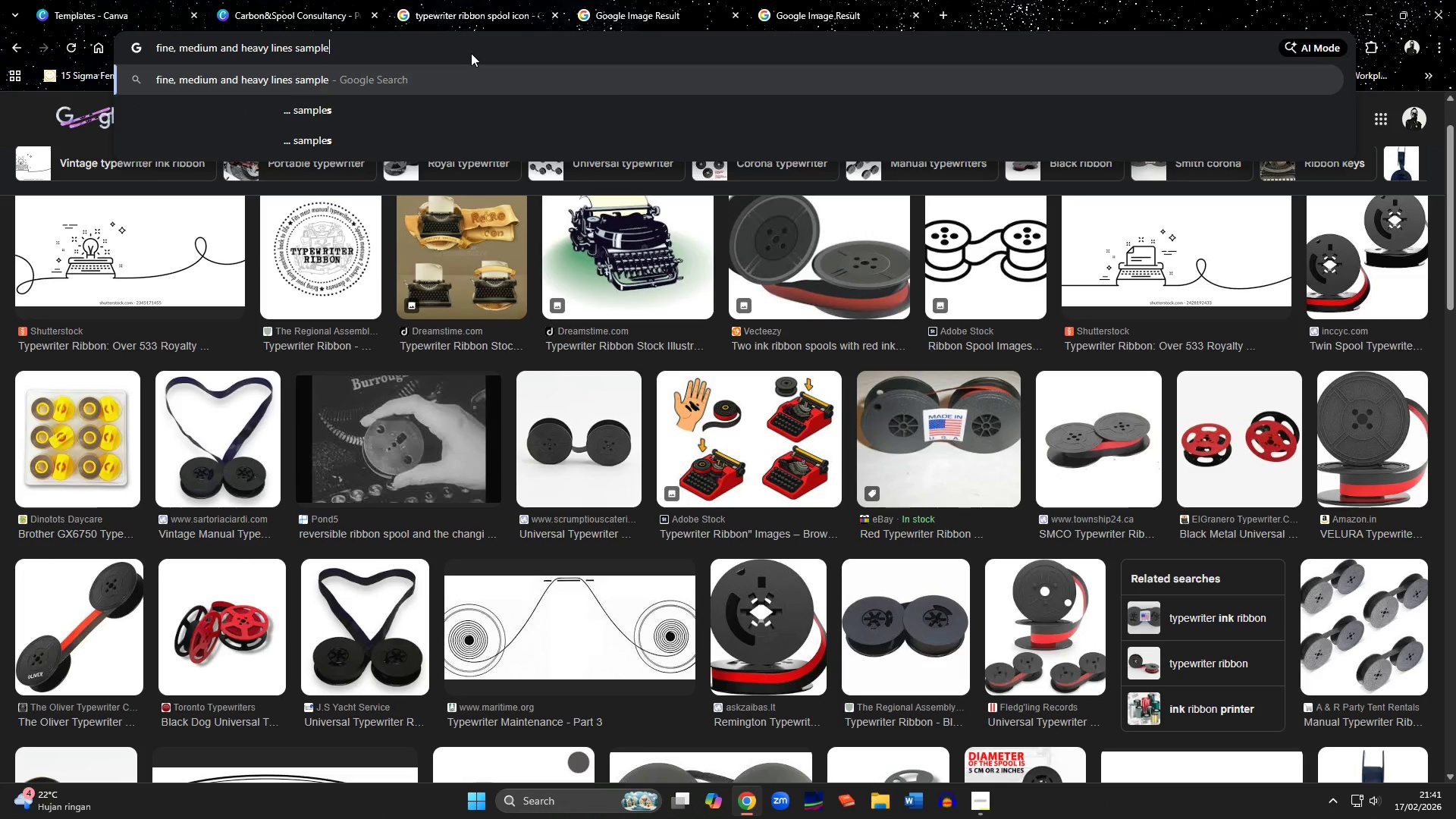 
key(Enter)
 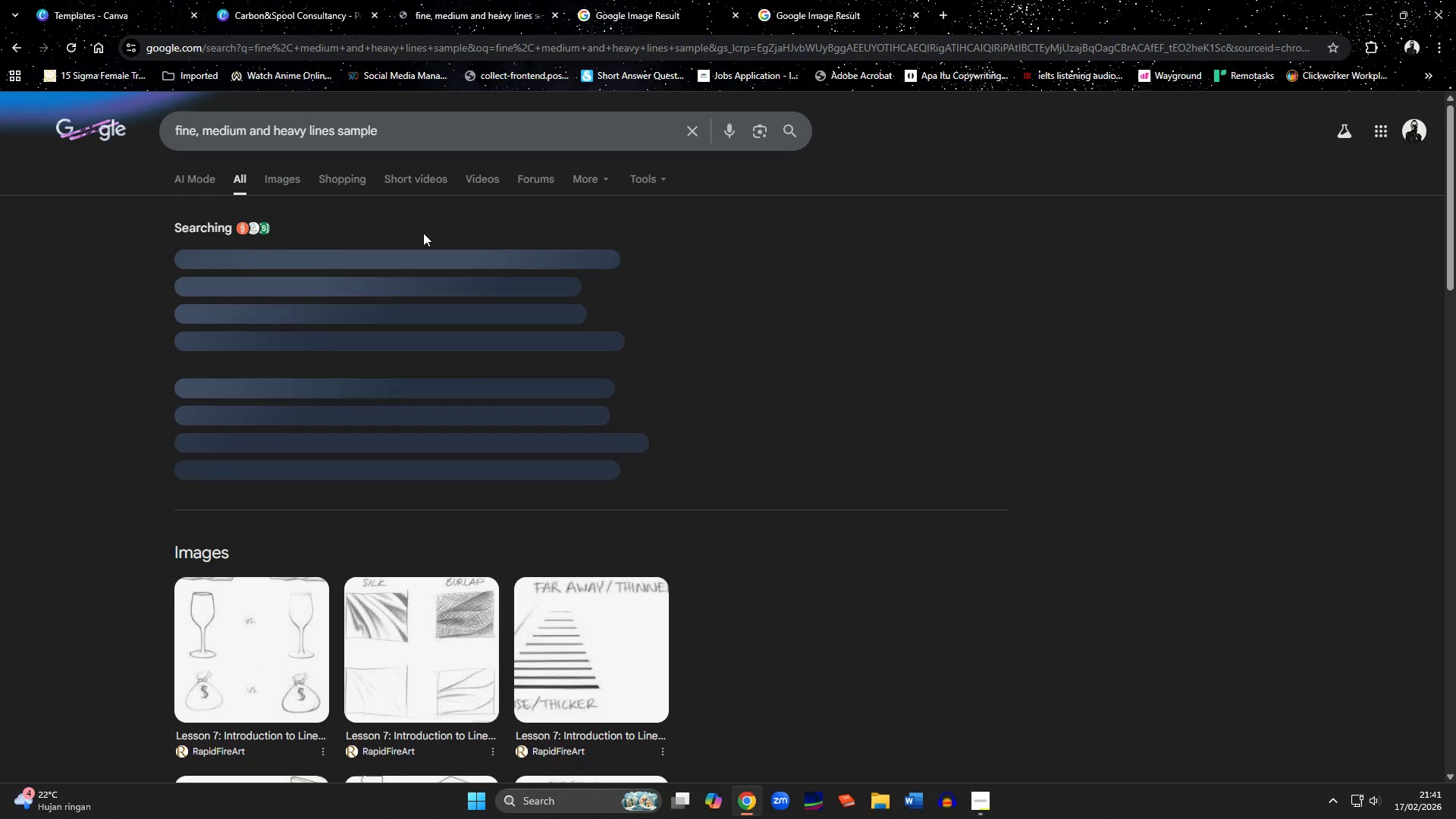 
left_click([272, 178])
 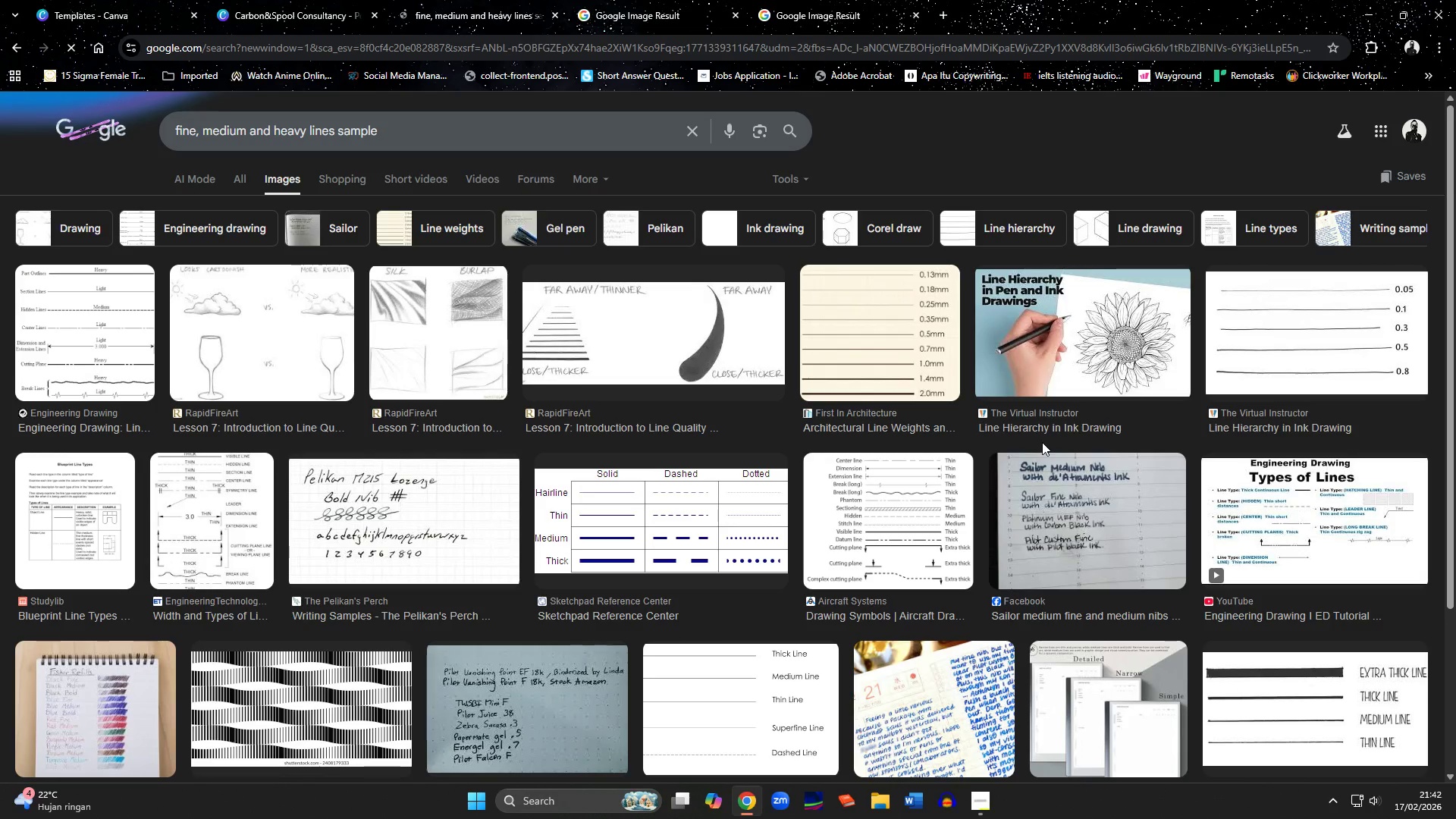 
wait(11.88)
 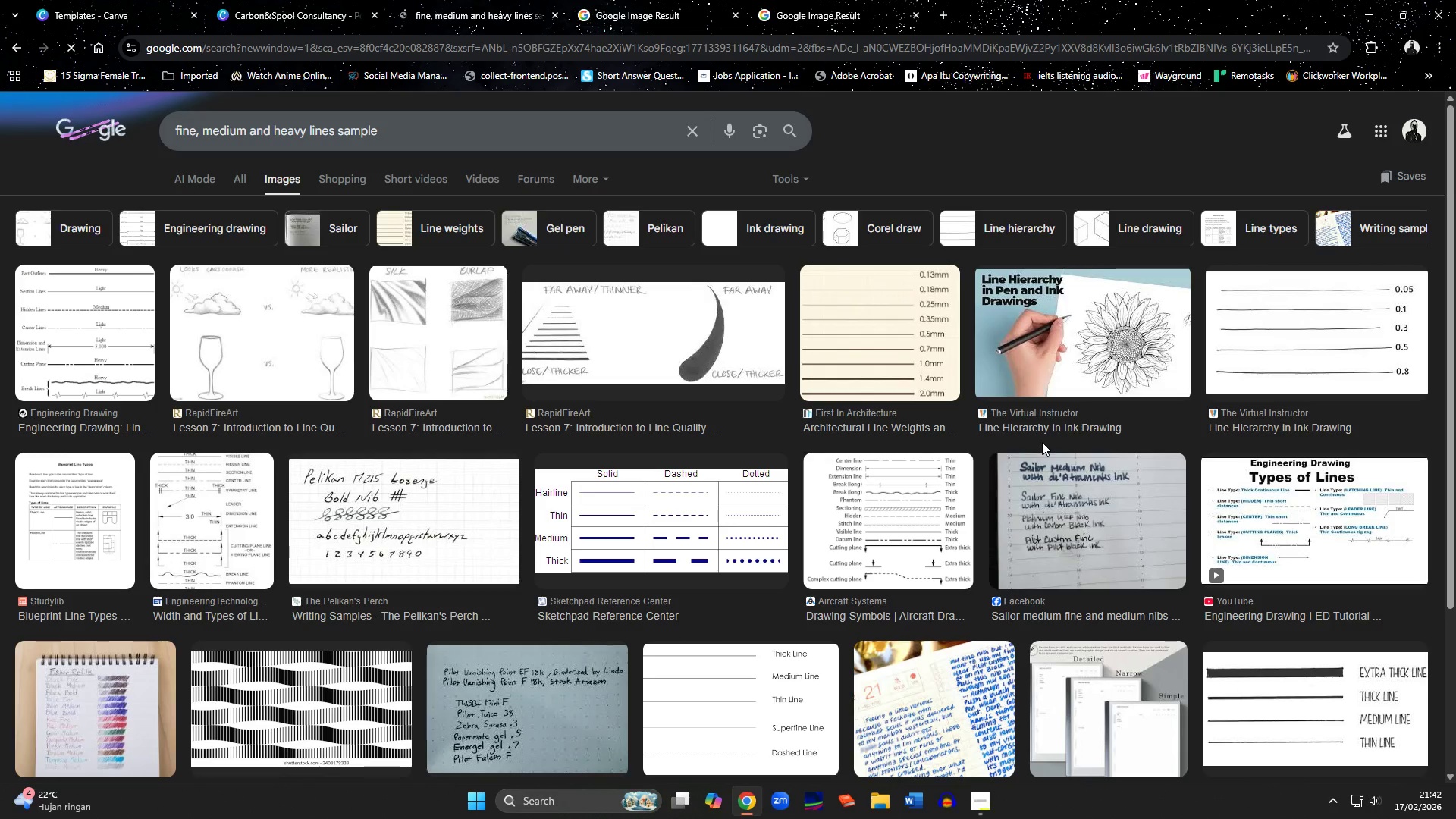 
left_click([73, 302])
 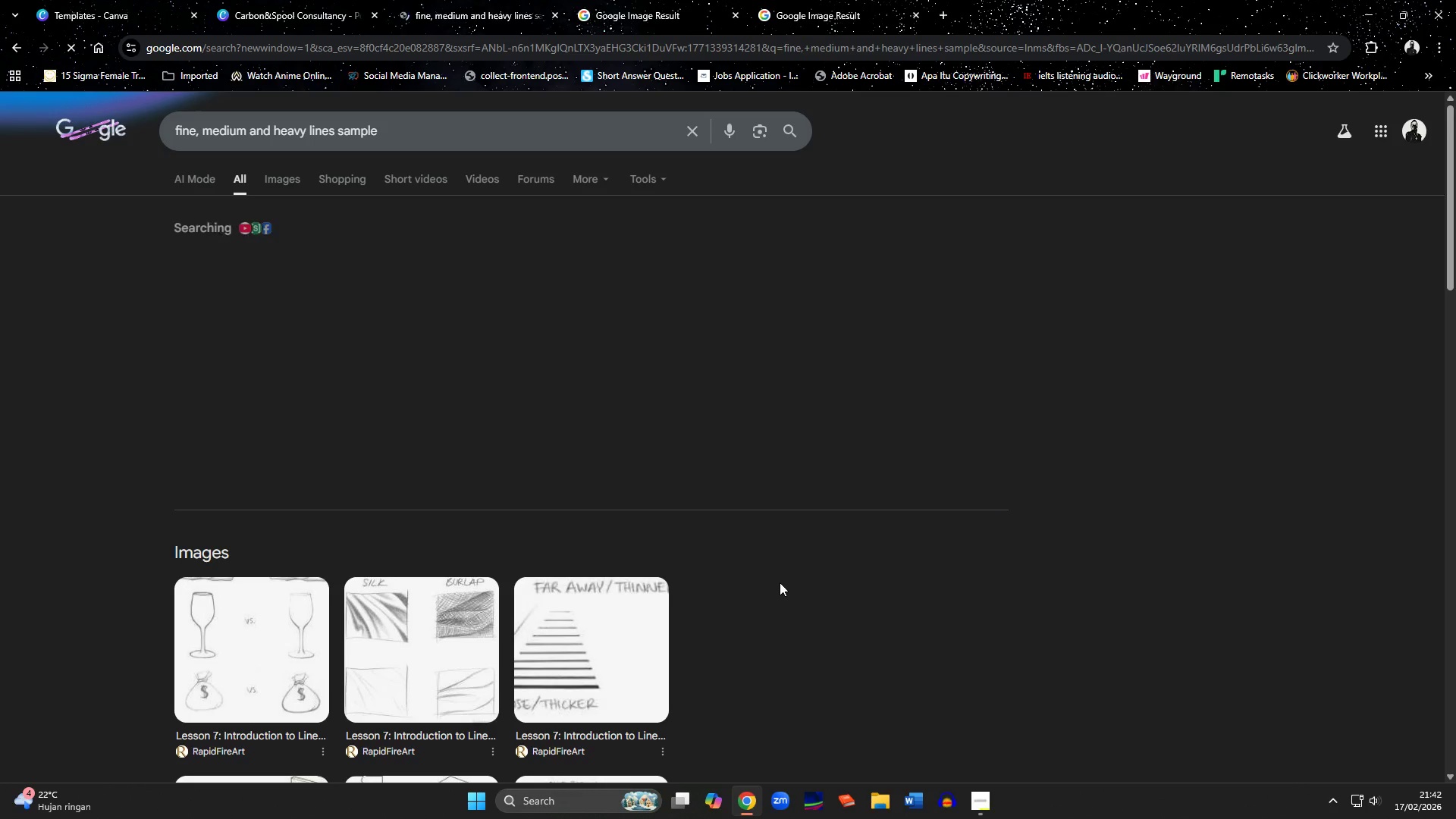 
wait(11.92)
 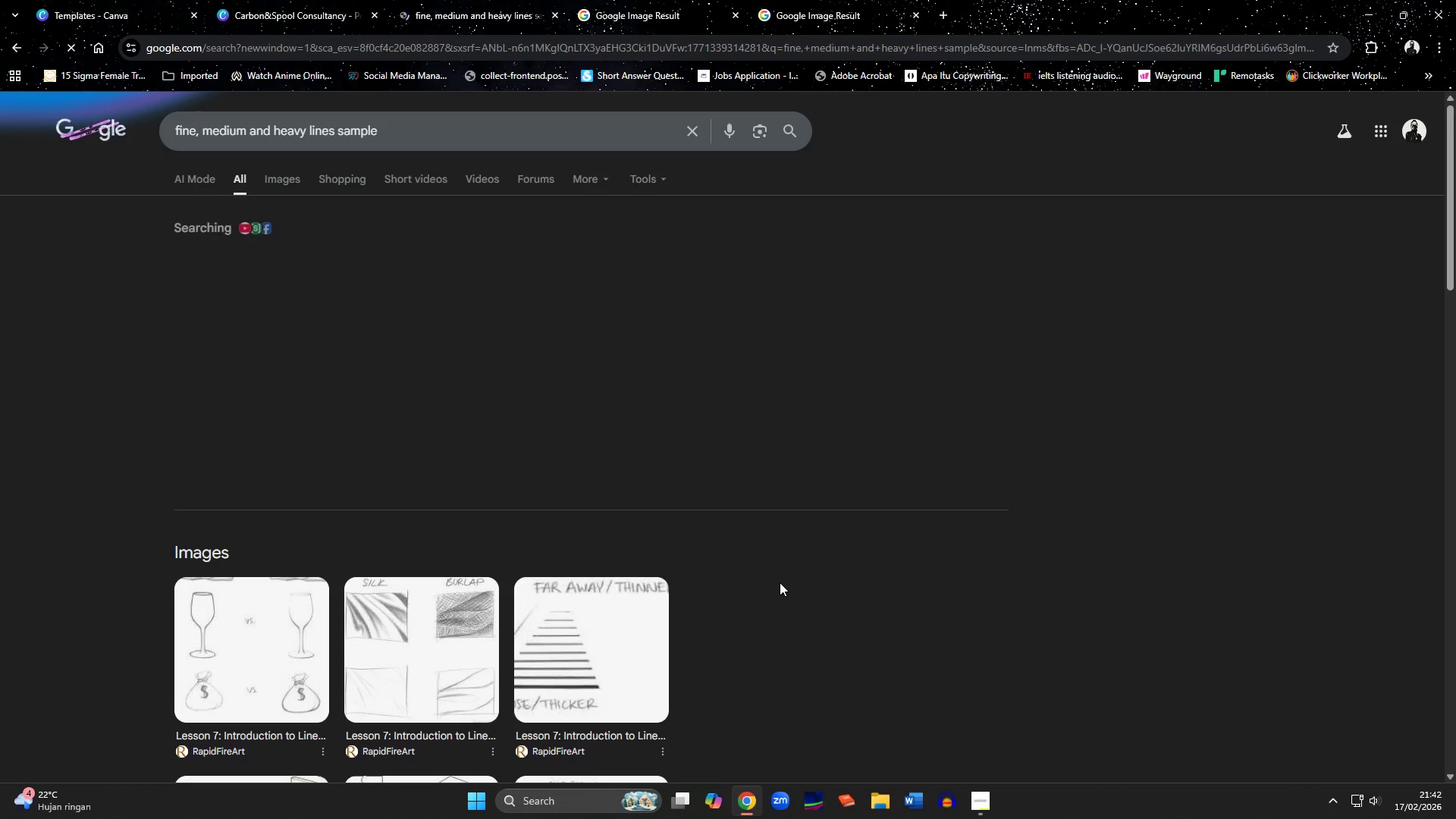 
left_click([419, 465])
 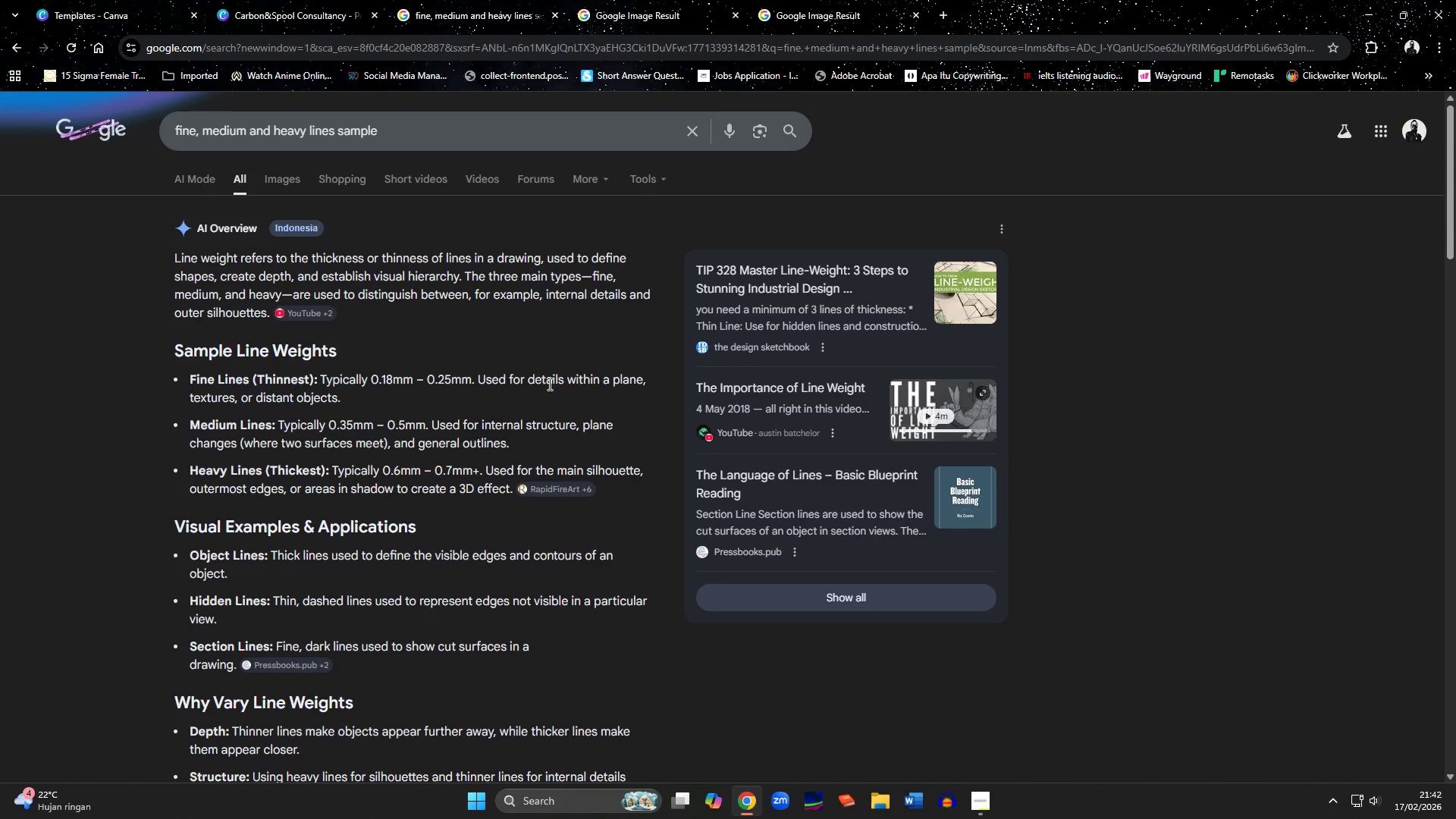 
wait(8.39)
 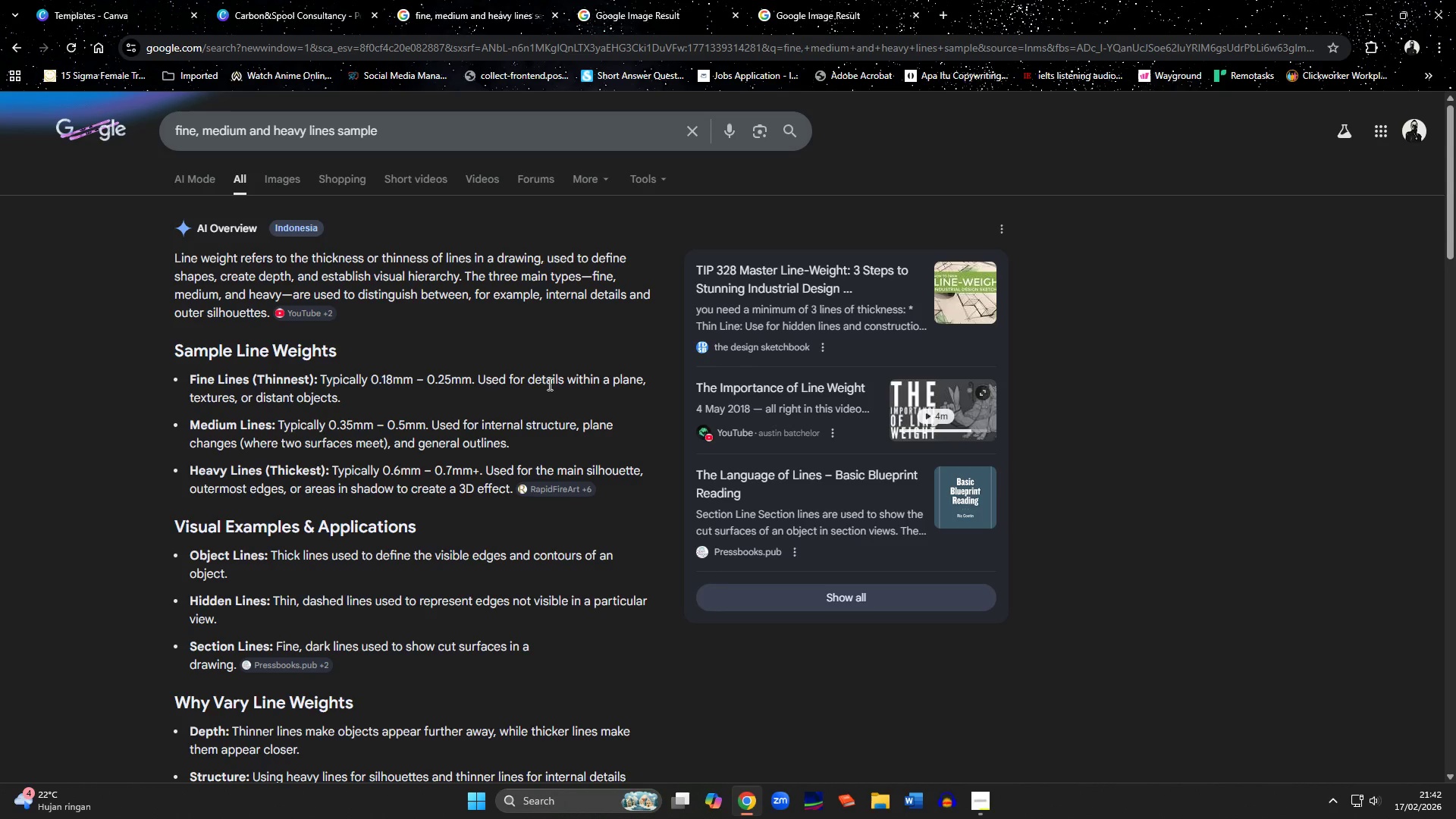 
left_click([309, 132])
 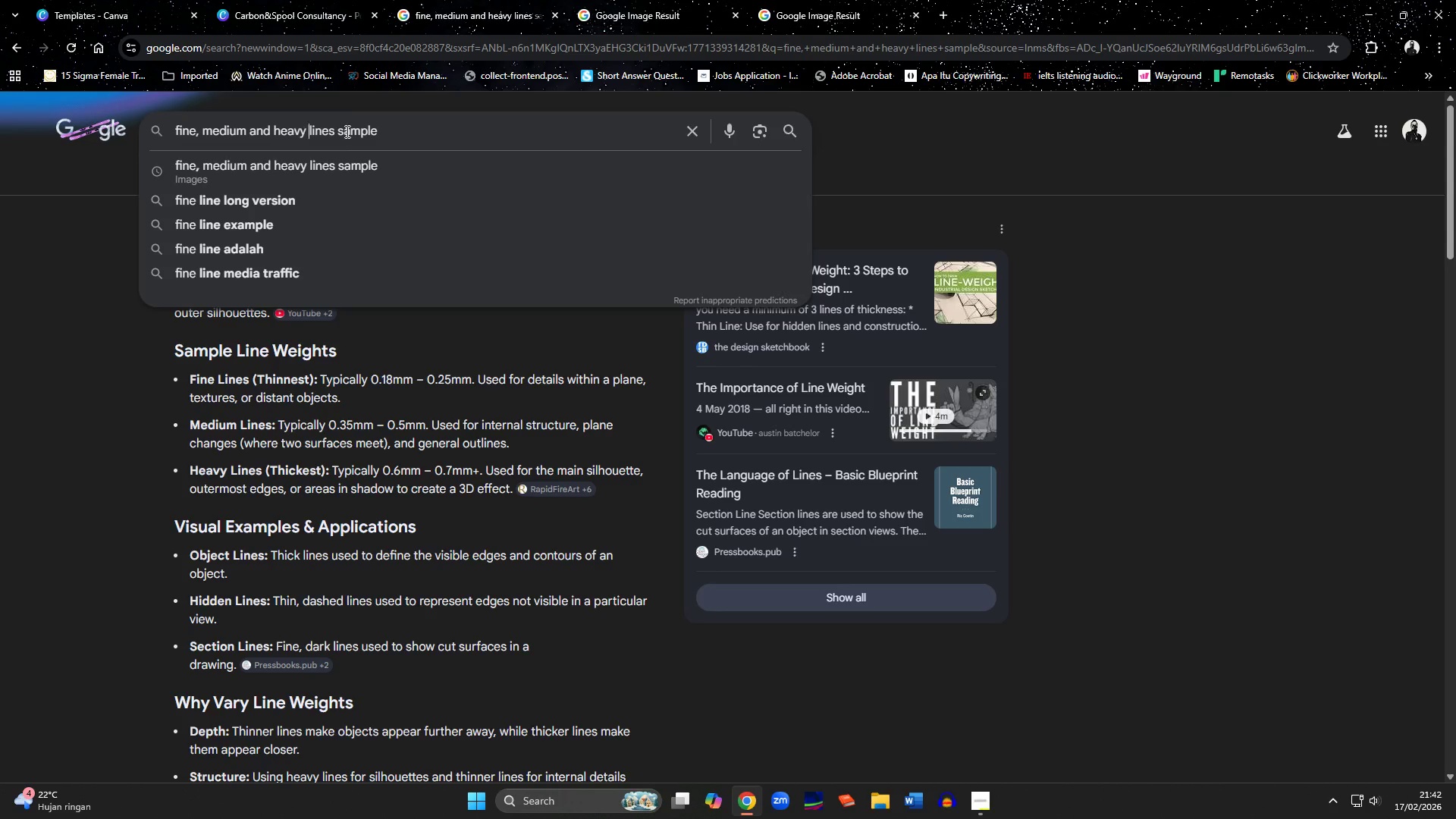 
left_click([335, 131])
 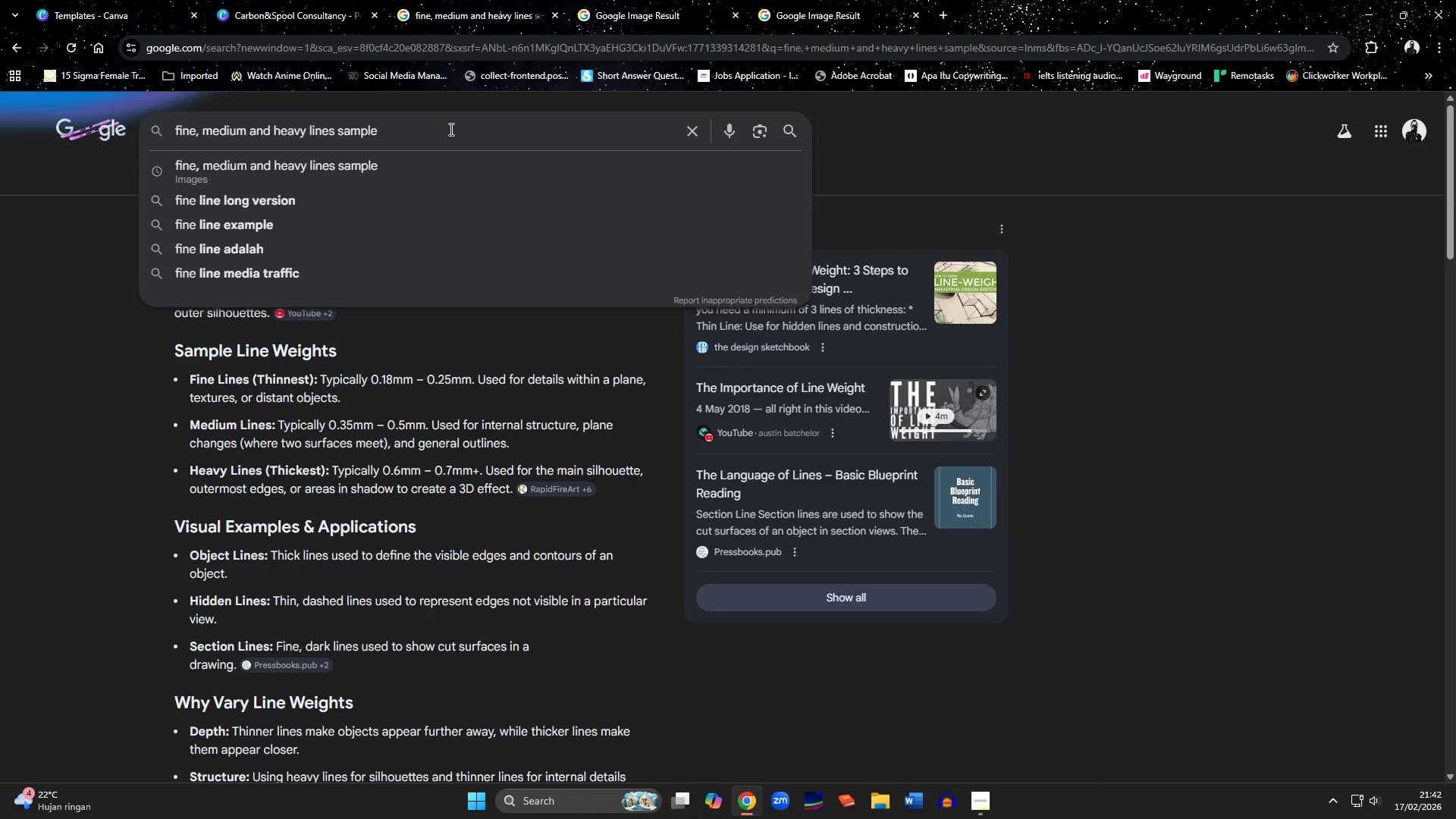 
key(ArrowRight)
 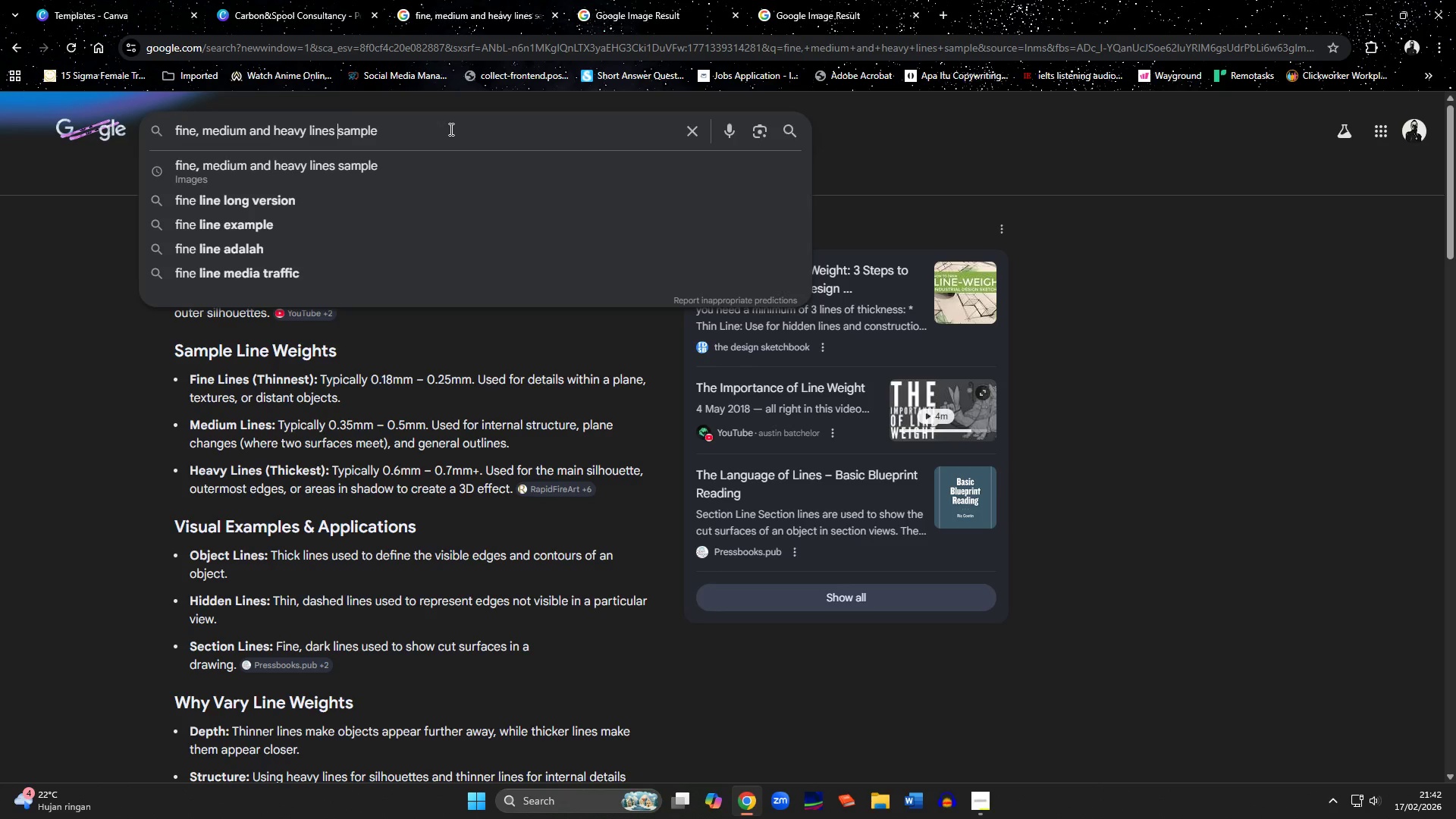 
hold_key(key=ShiftLeft, duration=1.11)
 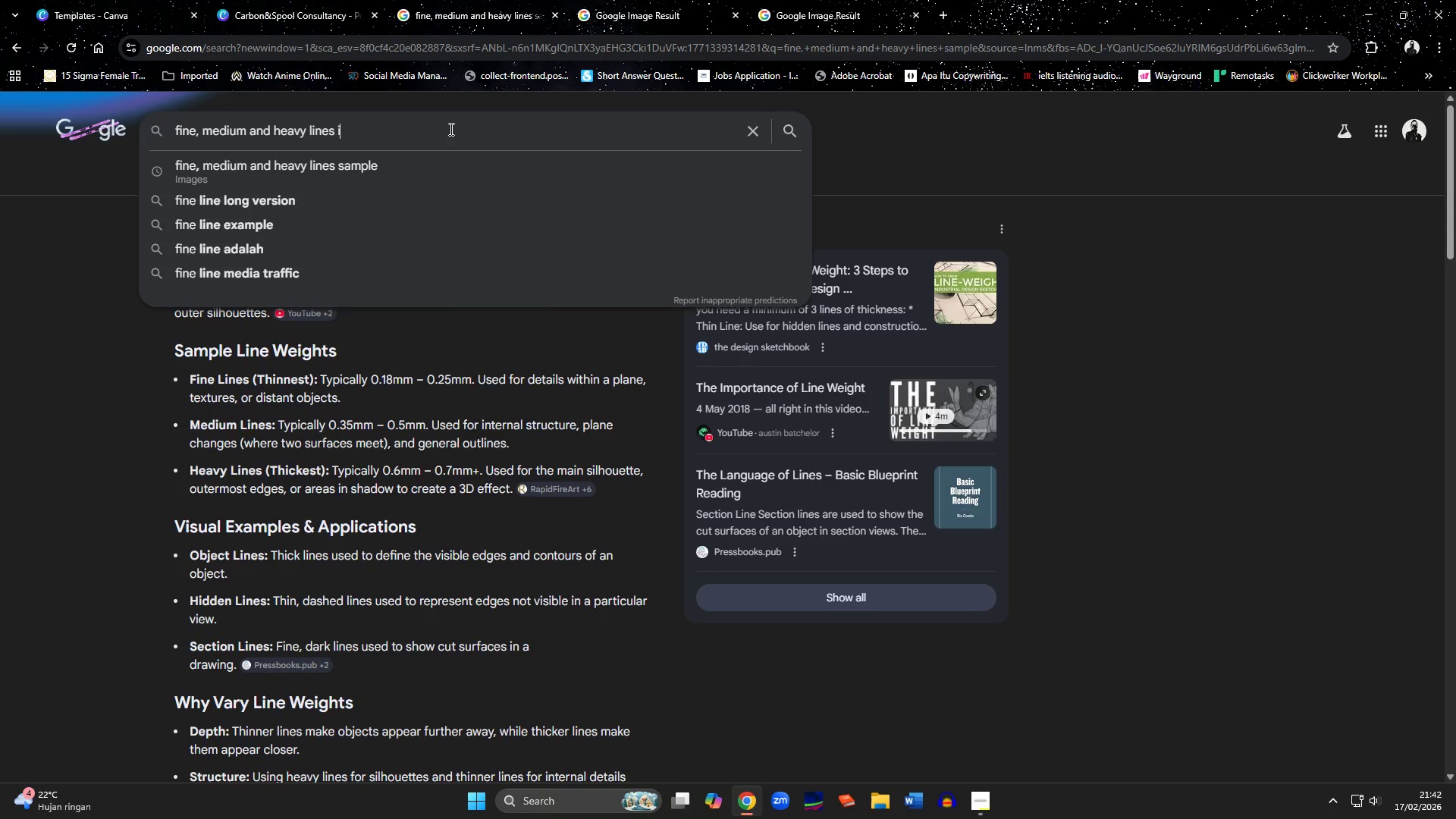 
hold_key(key=ArrowRight, duration=0.73)
 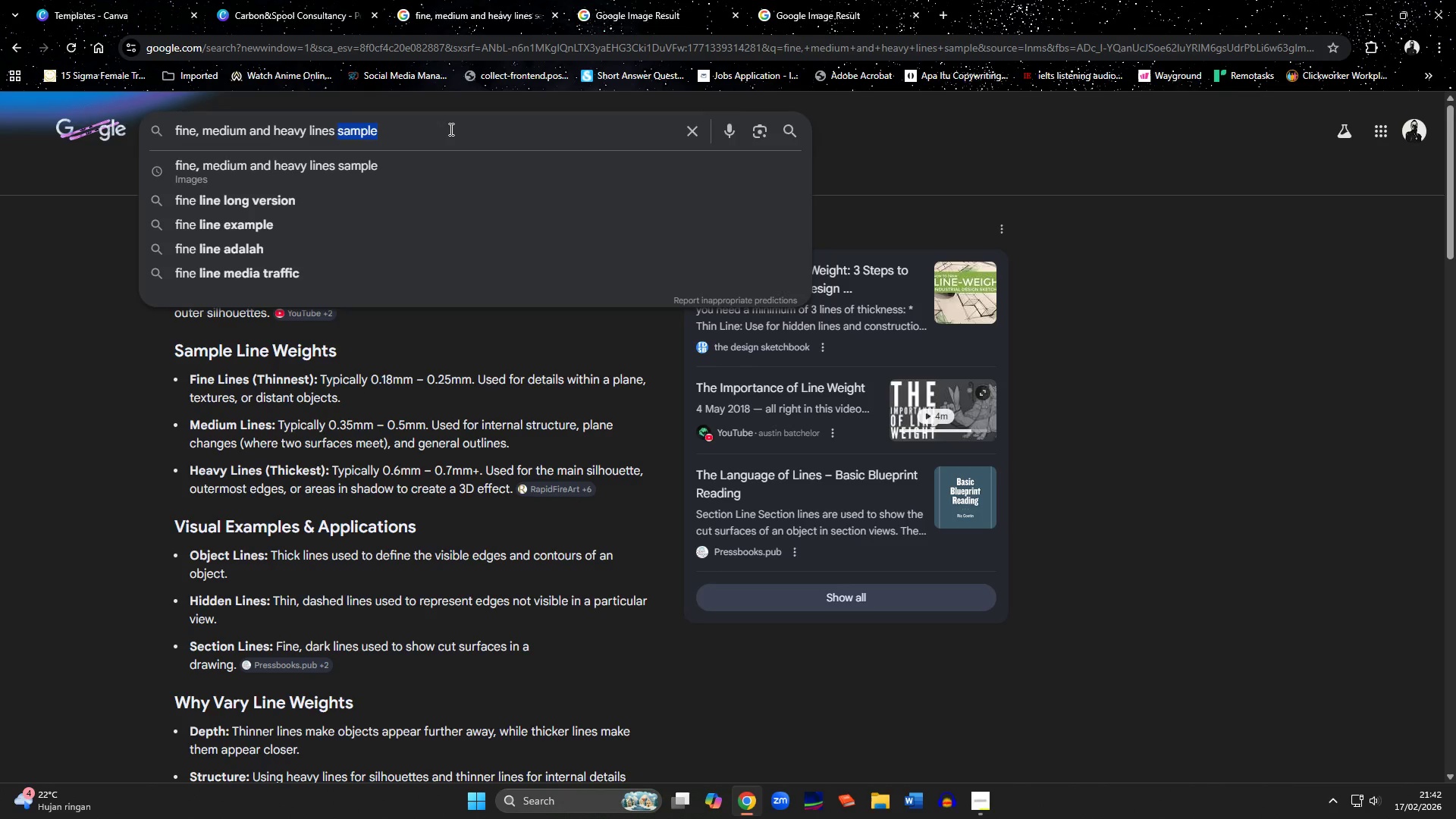 
type(in icons)
 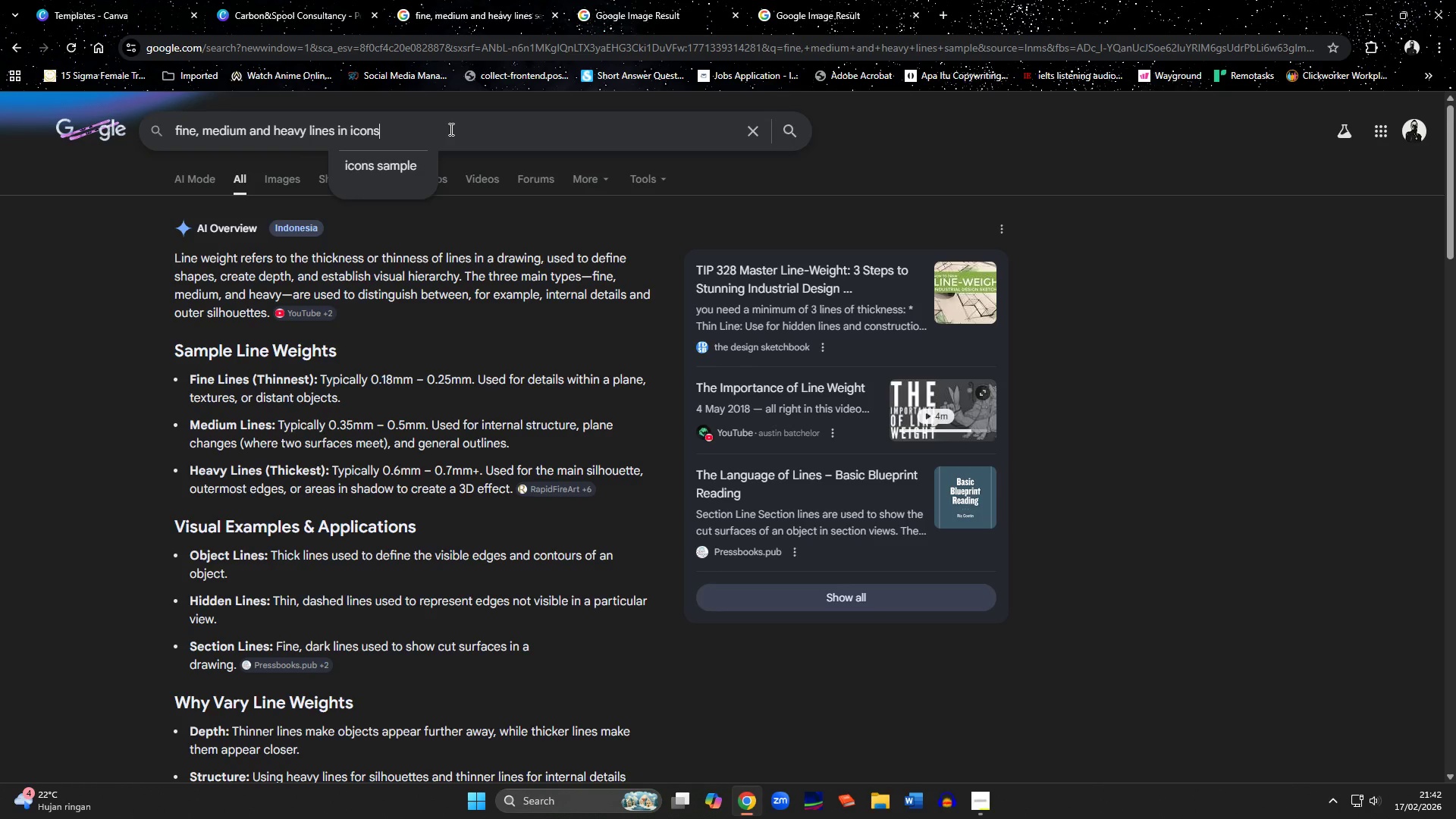 
key(Enter)
 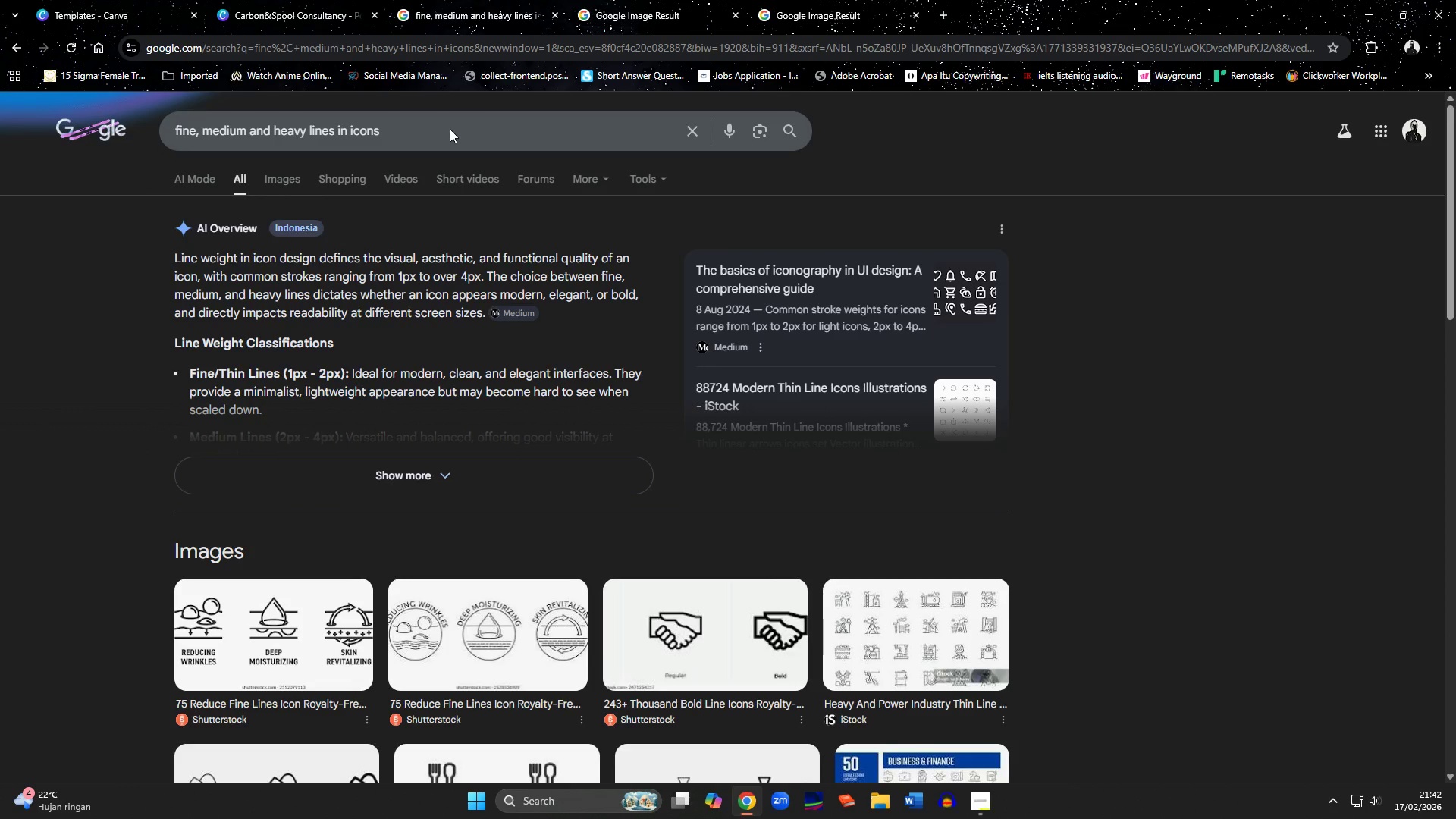 
wait(10.67)
 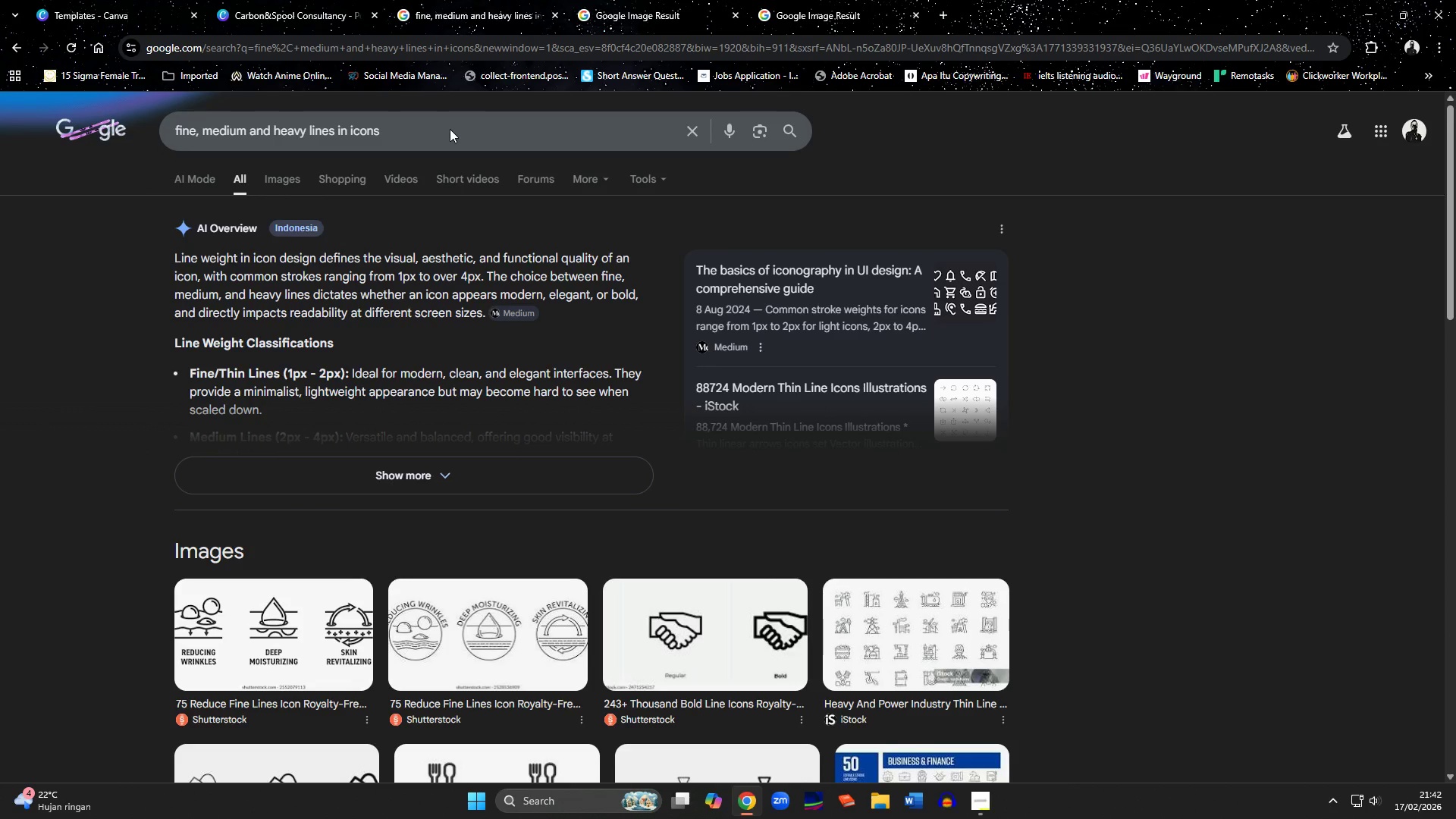 
left_click([440, 484])
 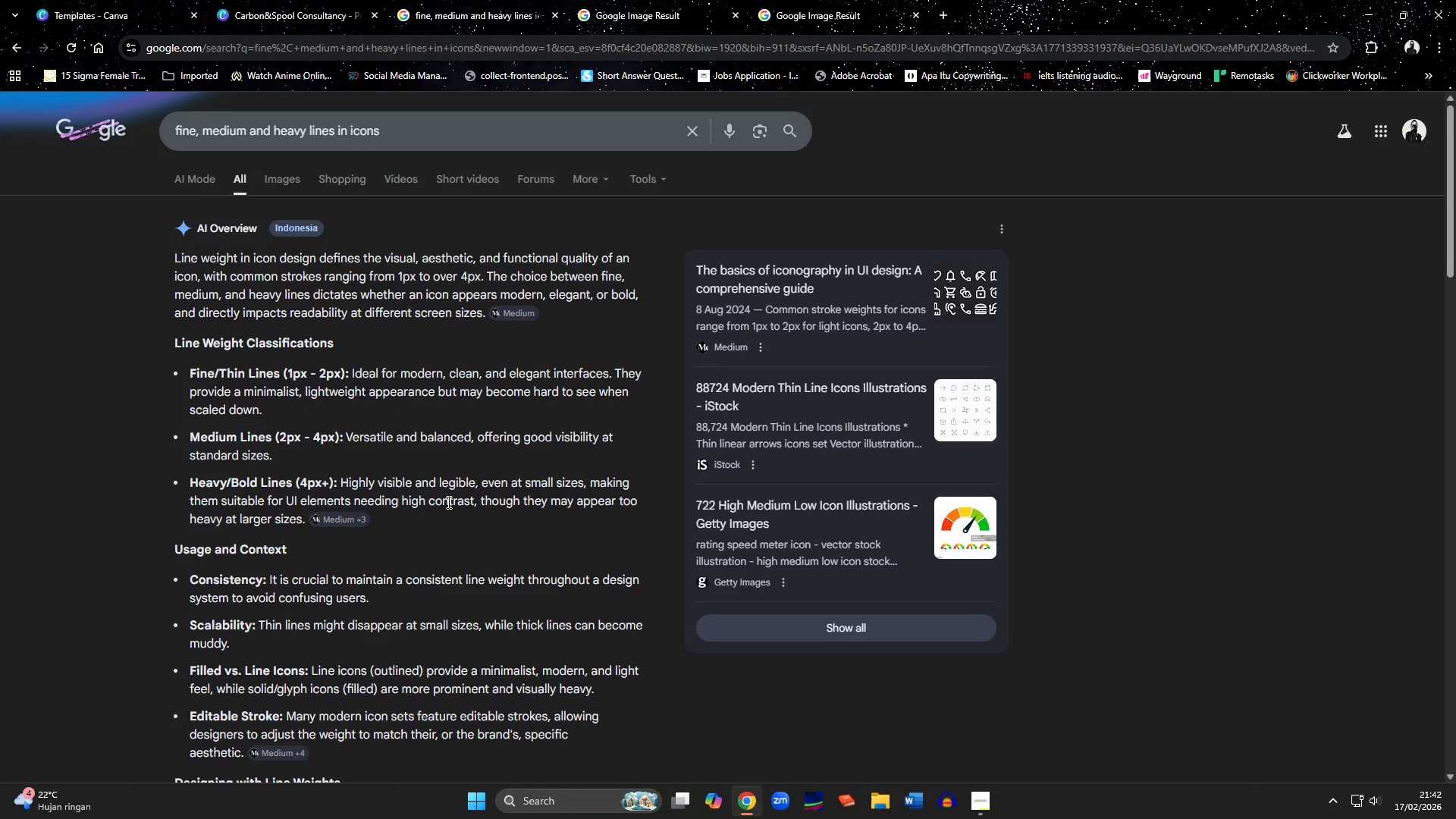 
scroll: coordinate [452, 517], scroll_direction: down, amount: 21.0
 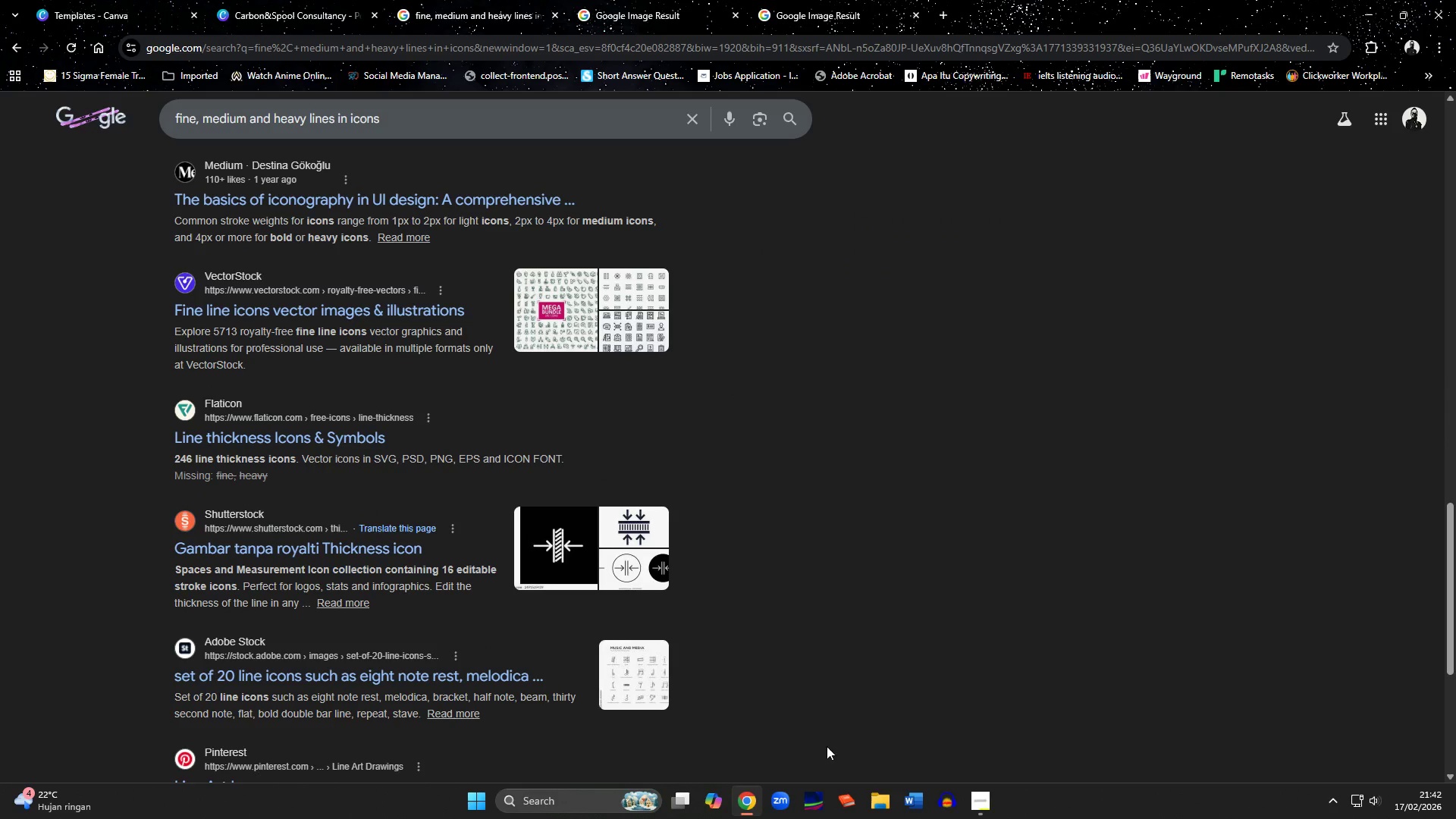 
left_click([979, 797])